 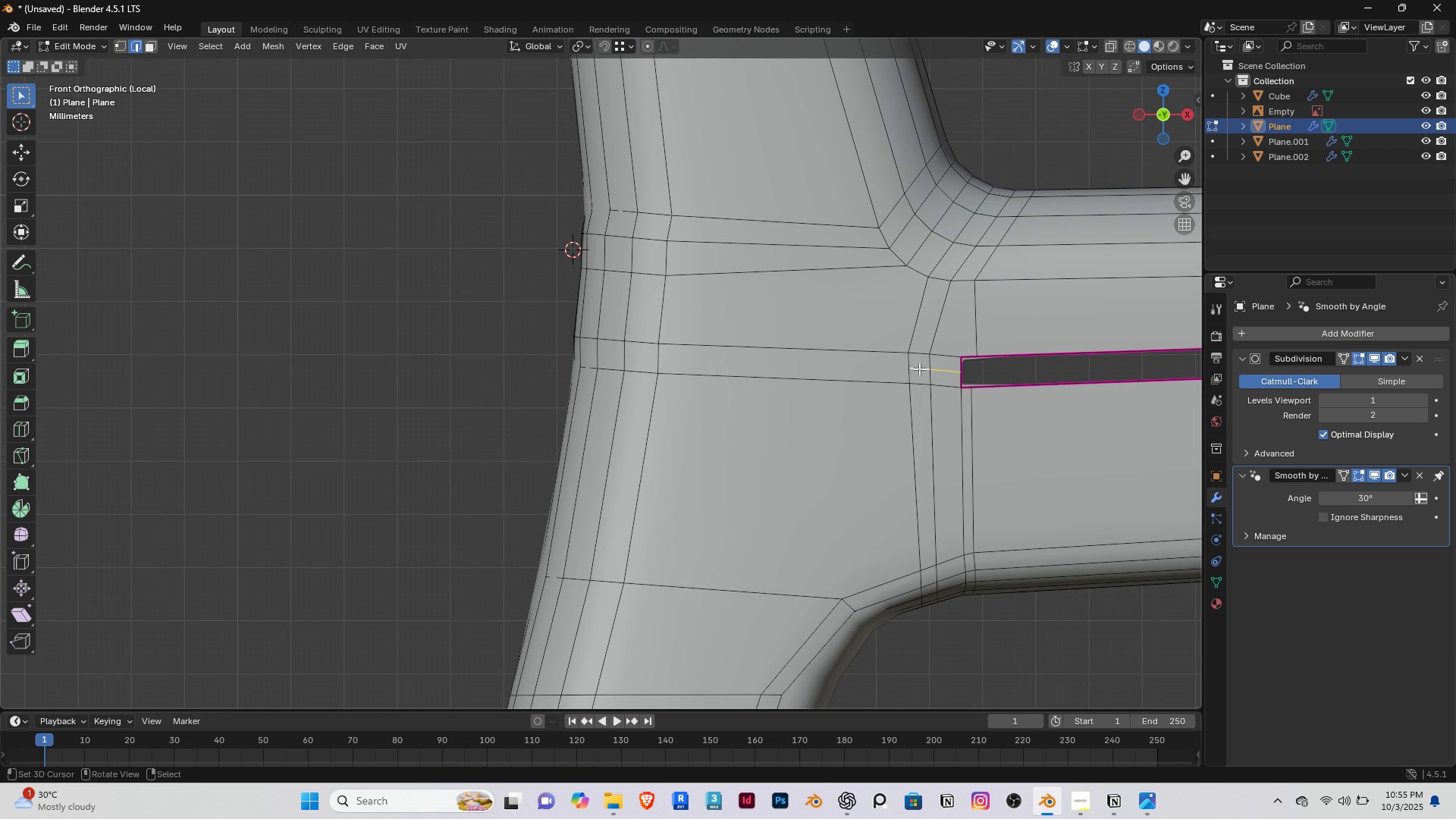 
key(End)
 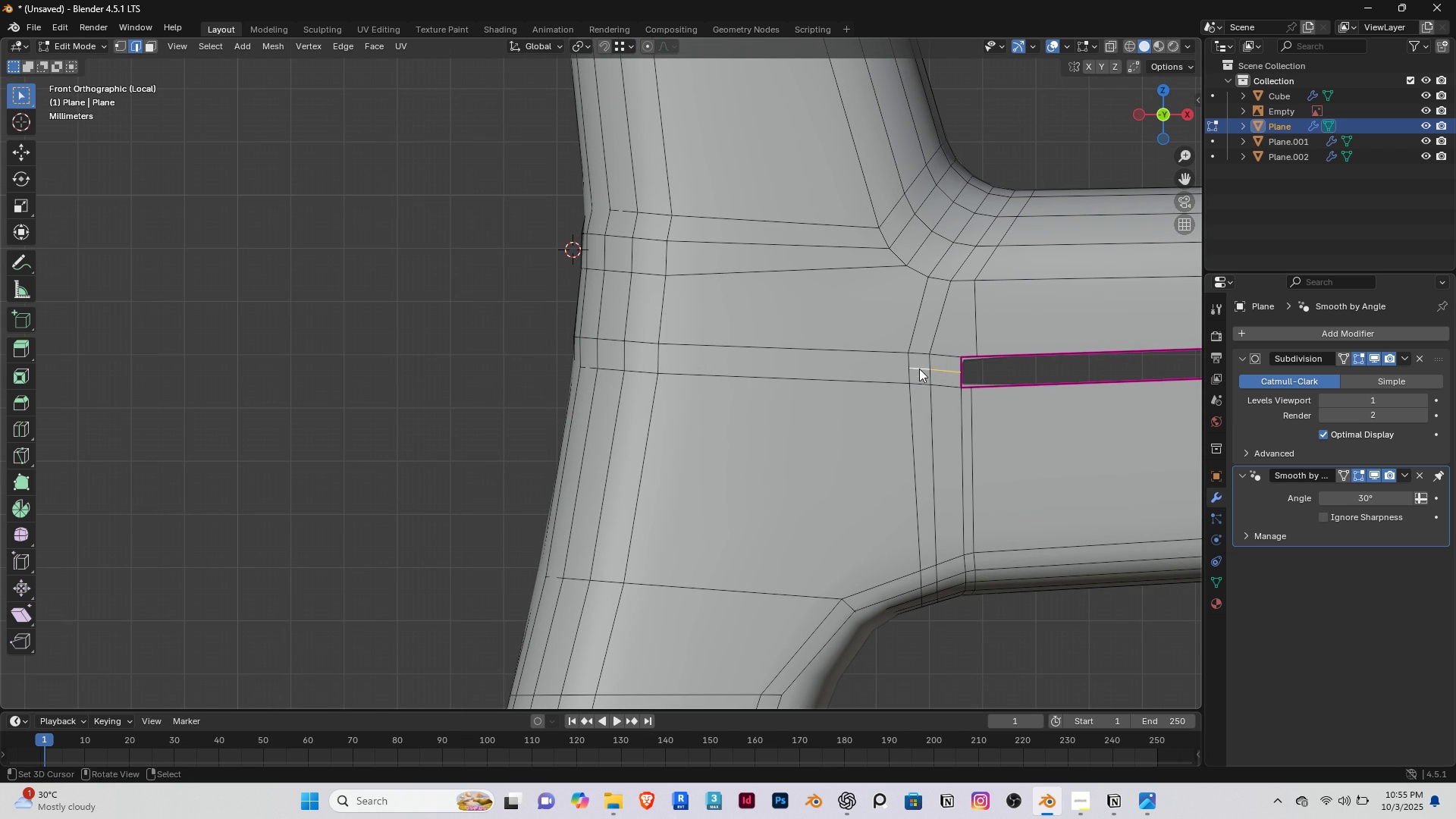 
key(Delete)
 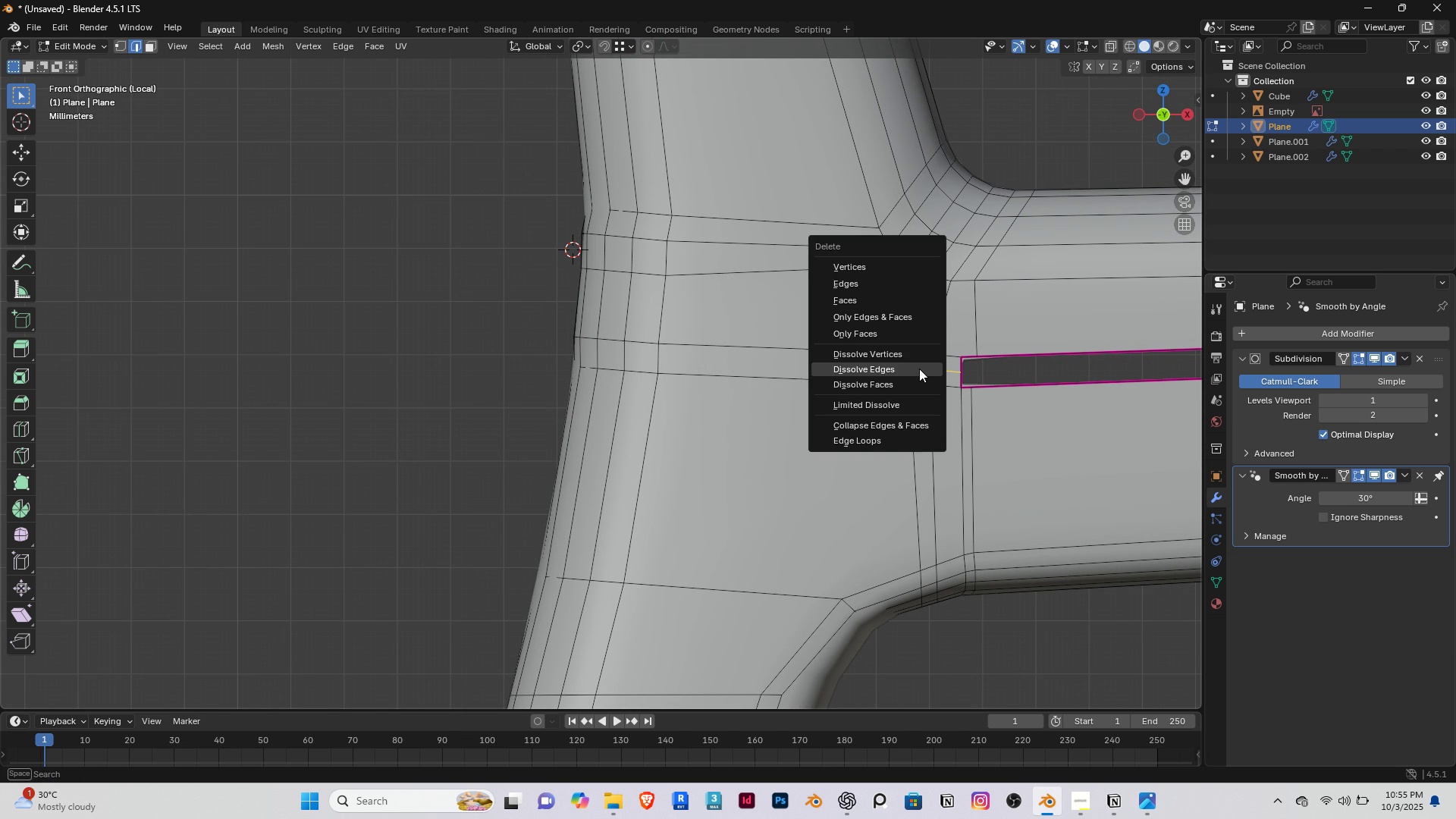 
left_click([919, 369])
 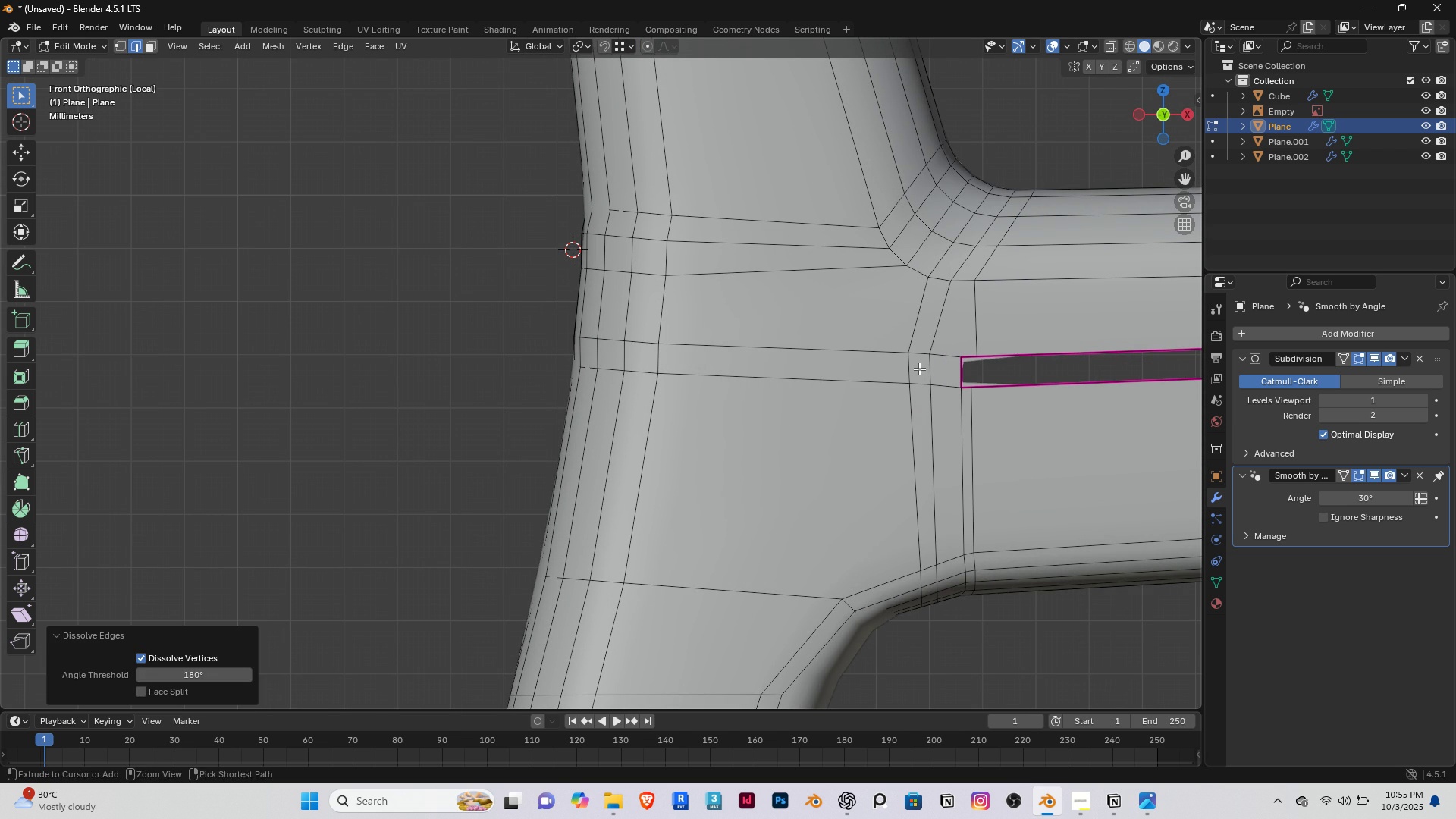 
key(Control+ControlLeft)
 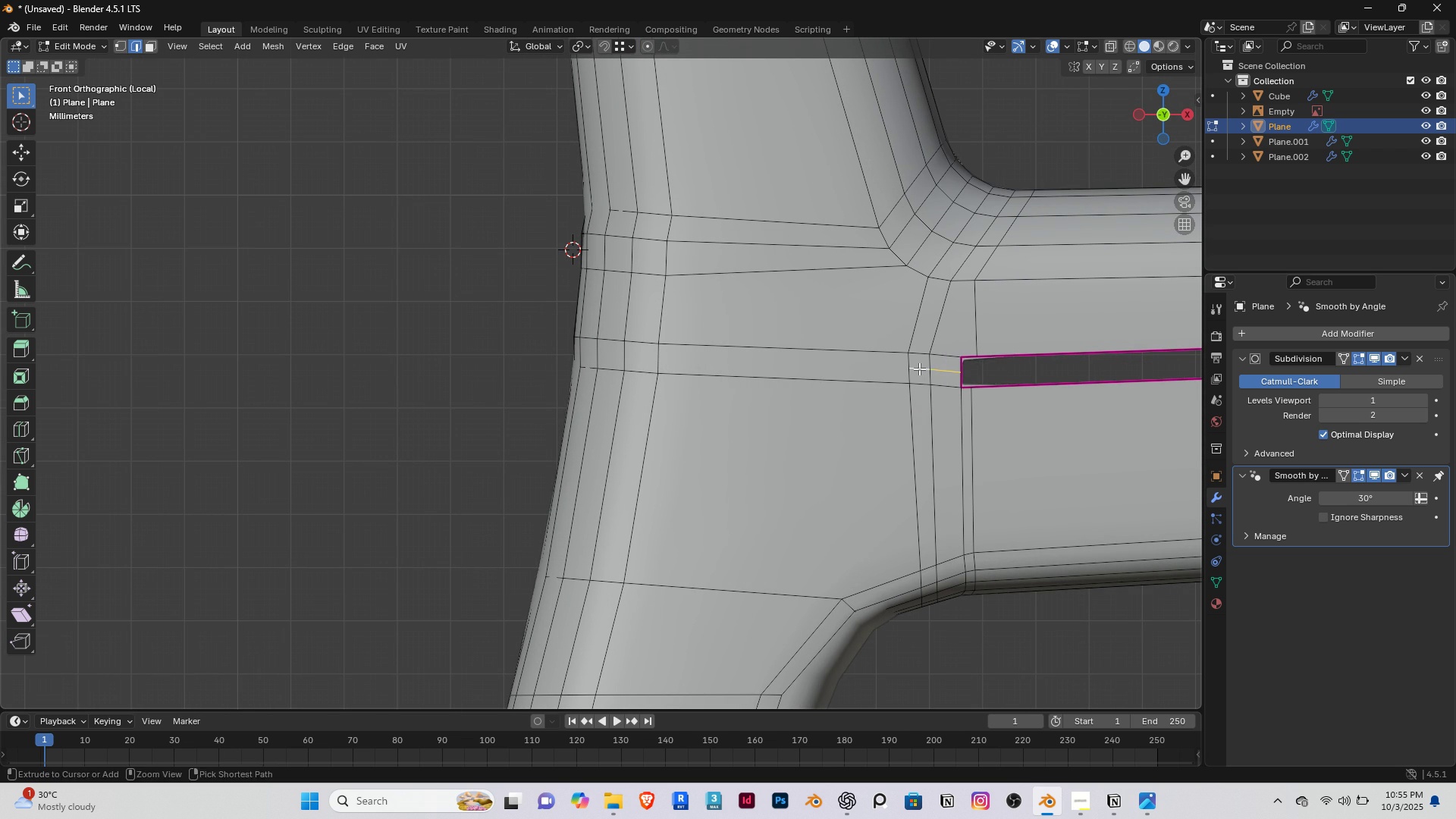 
key(Control+Z)